 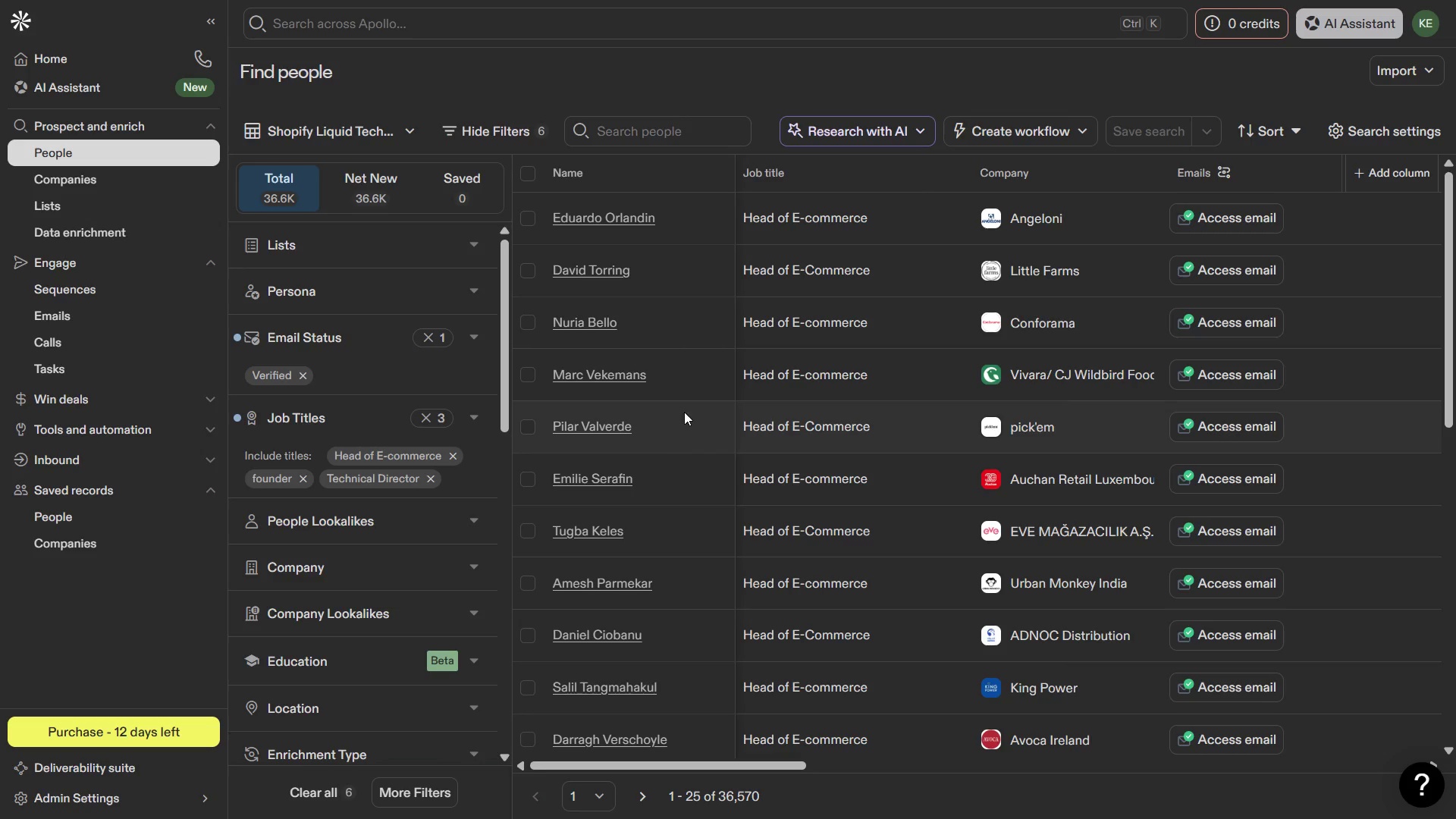 
scroll: coordinate [439, 588], scroll_direction: down, amount: 10.0
 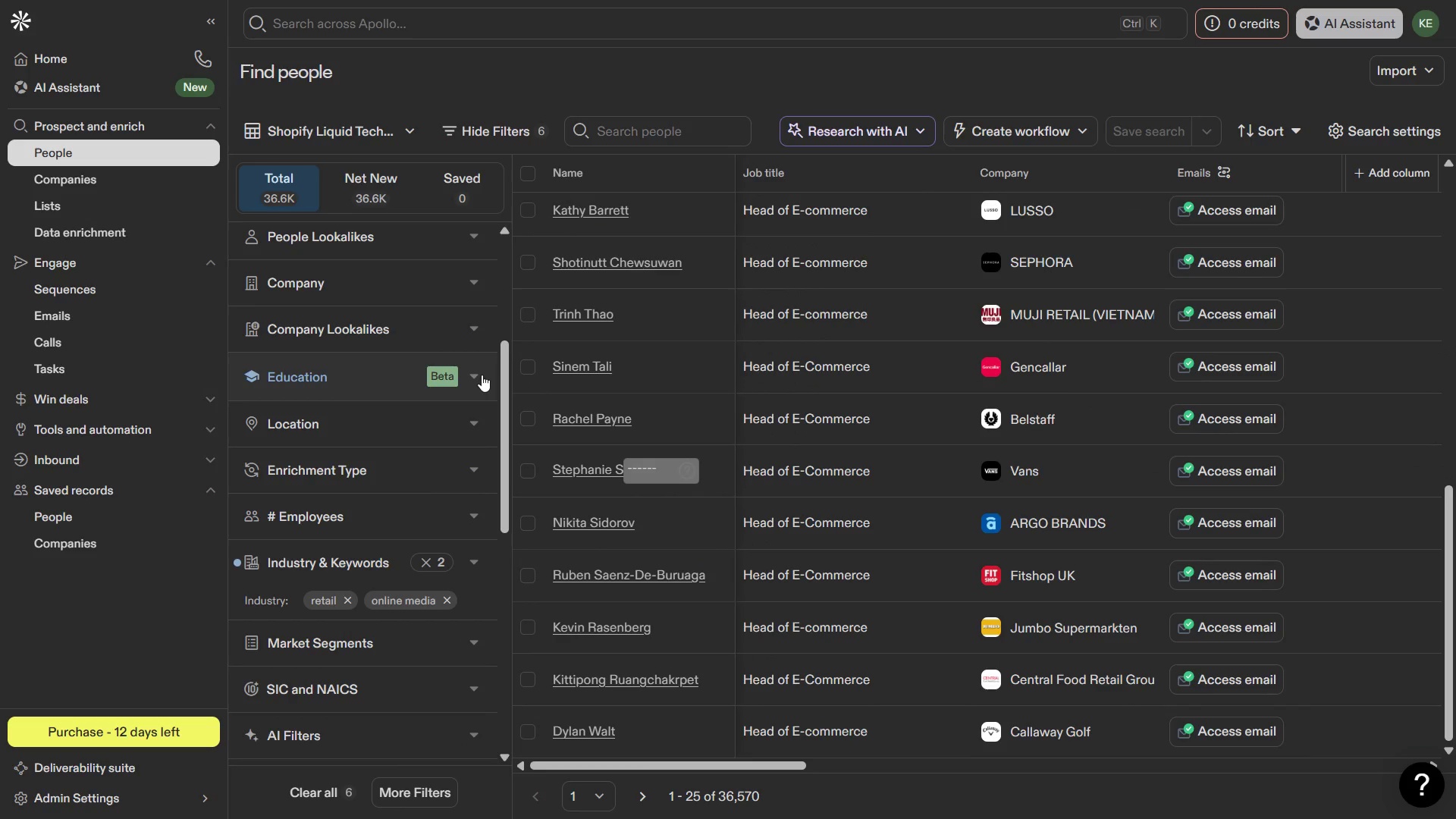 
left_click([479, 375])
 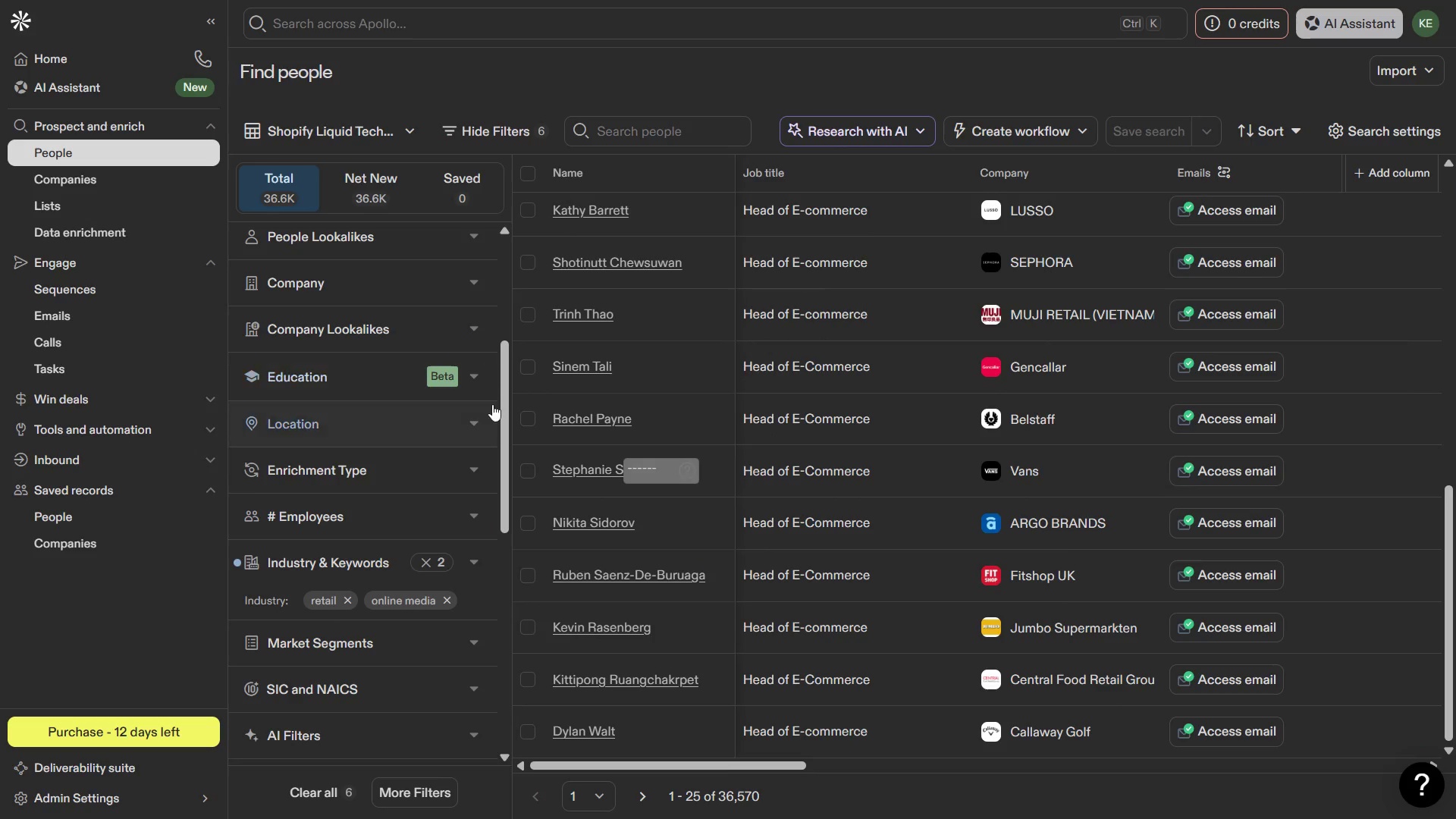 
left_click([473, 417])
 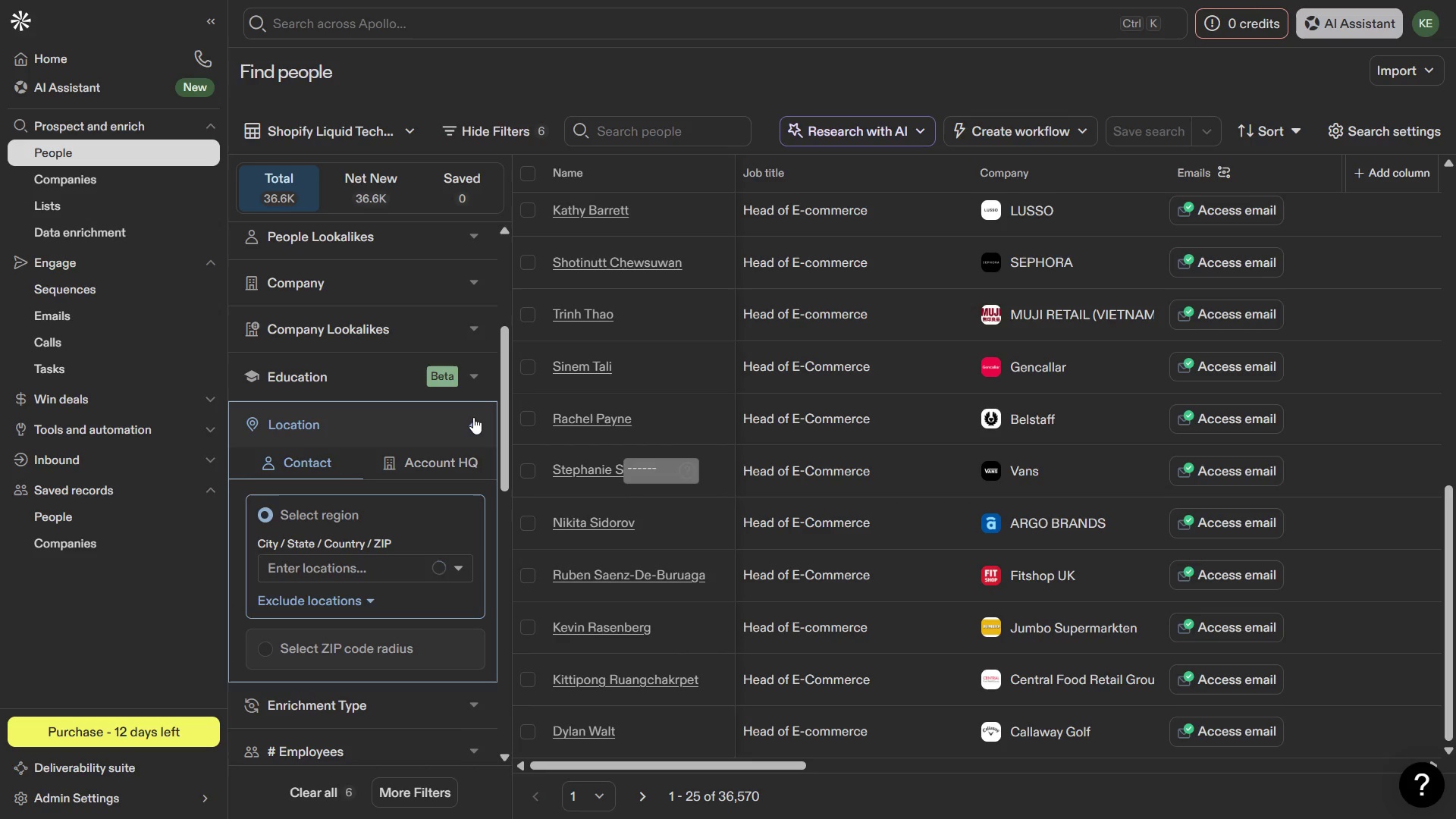 
left_click([473, 417])
 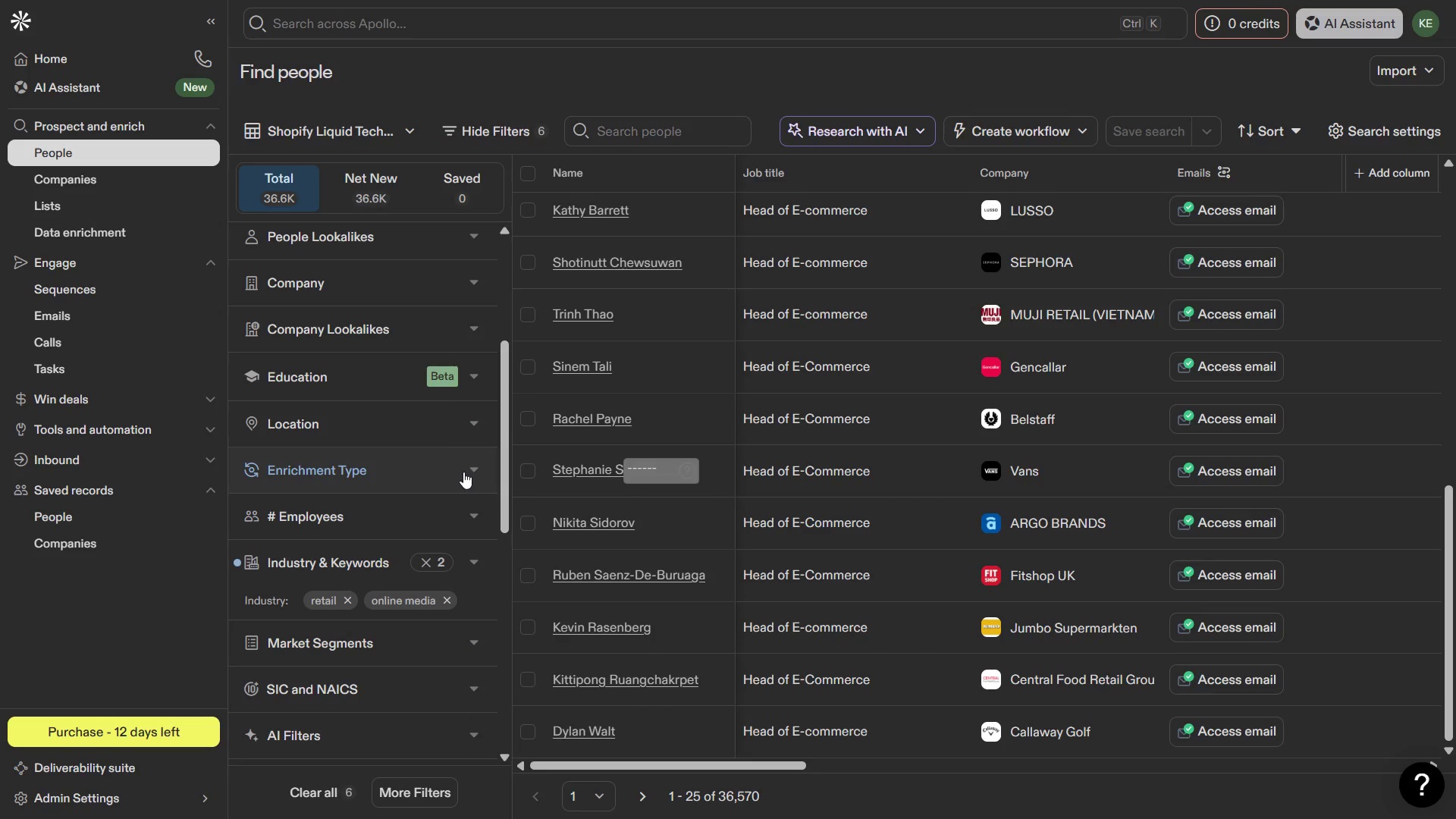 
scroll: coordinate [464, 472], scroll_direction: down, amount: 2.0
 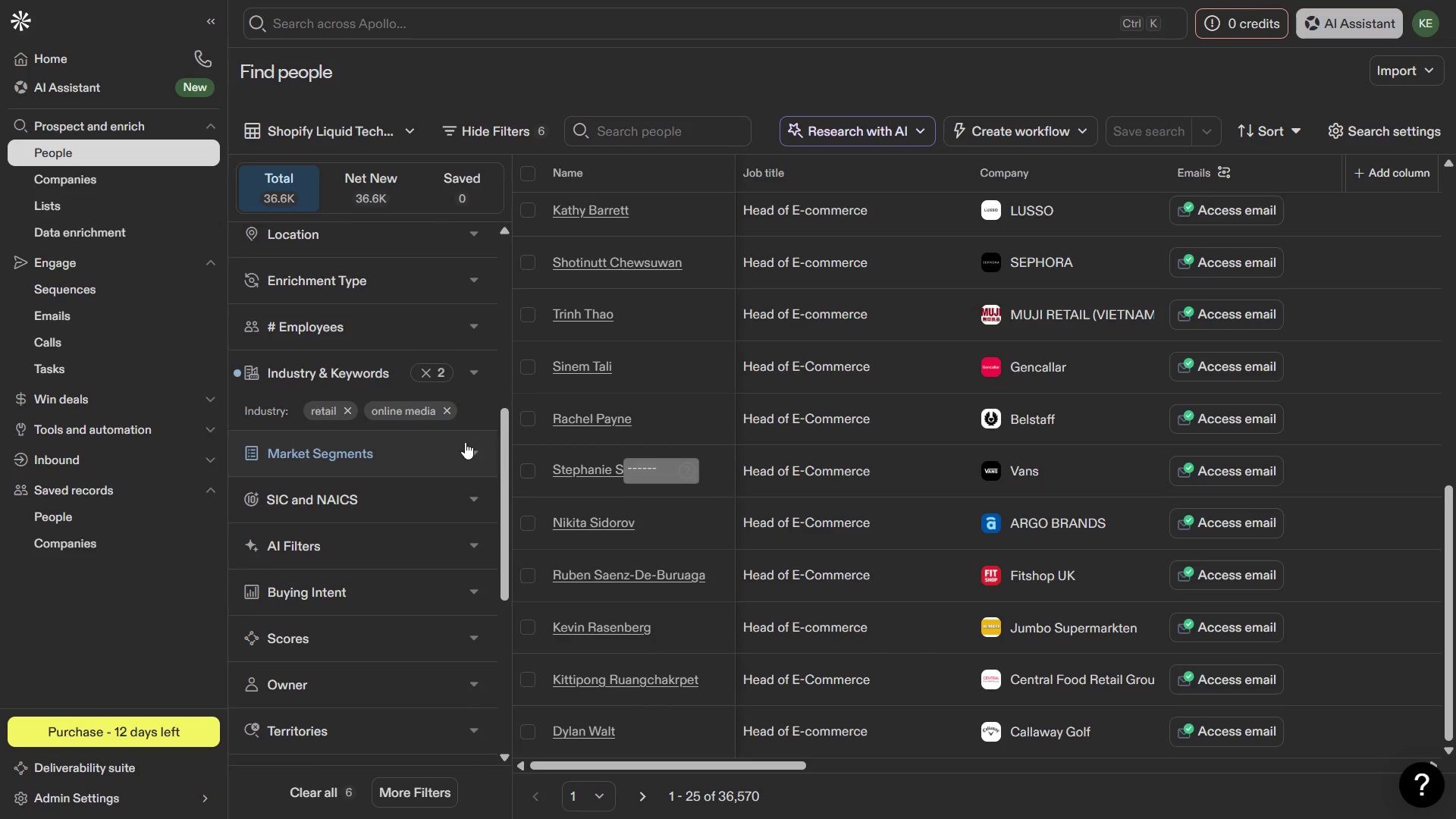 